 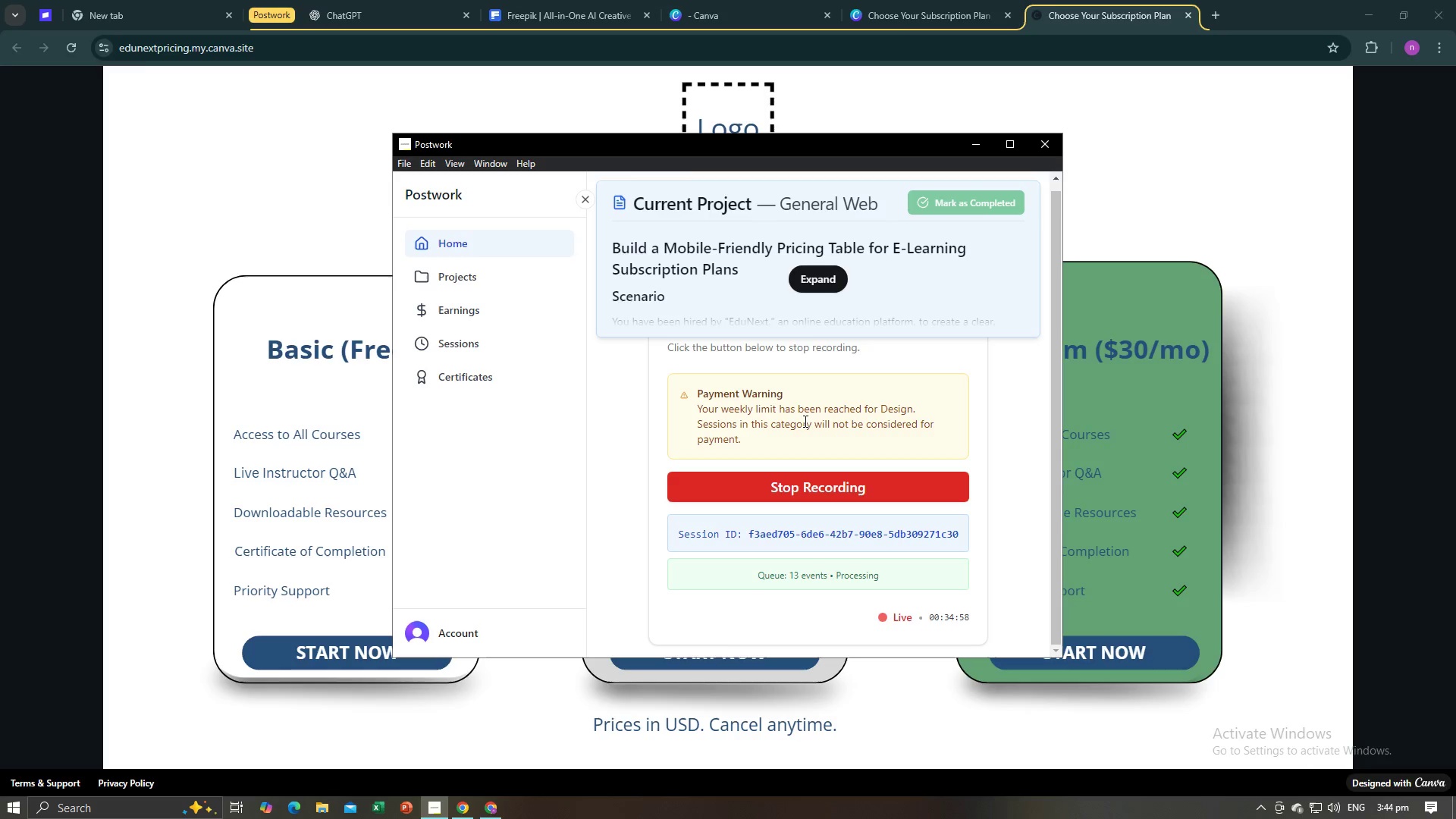 
left_click([823, 284])
 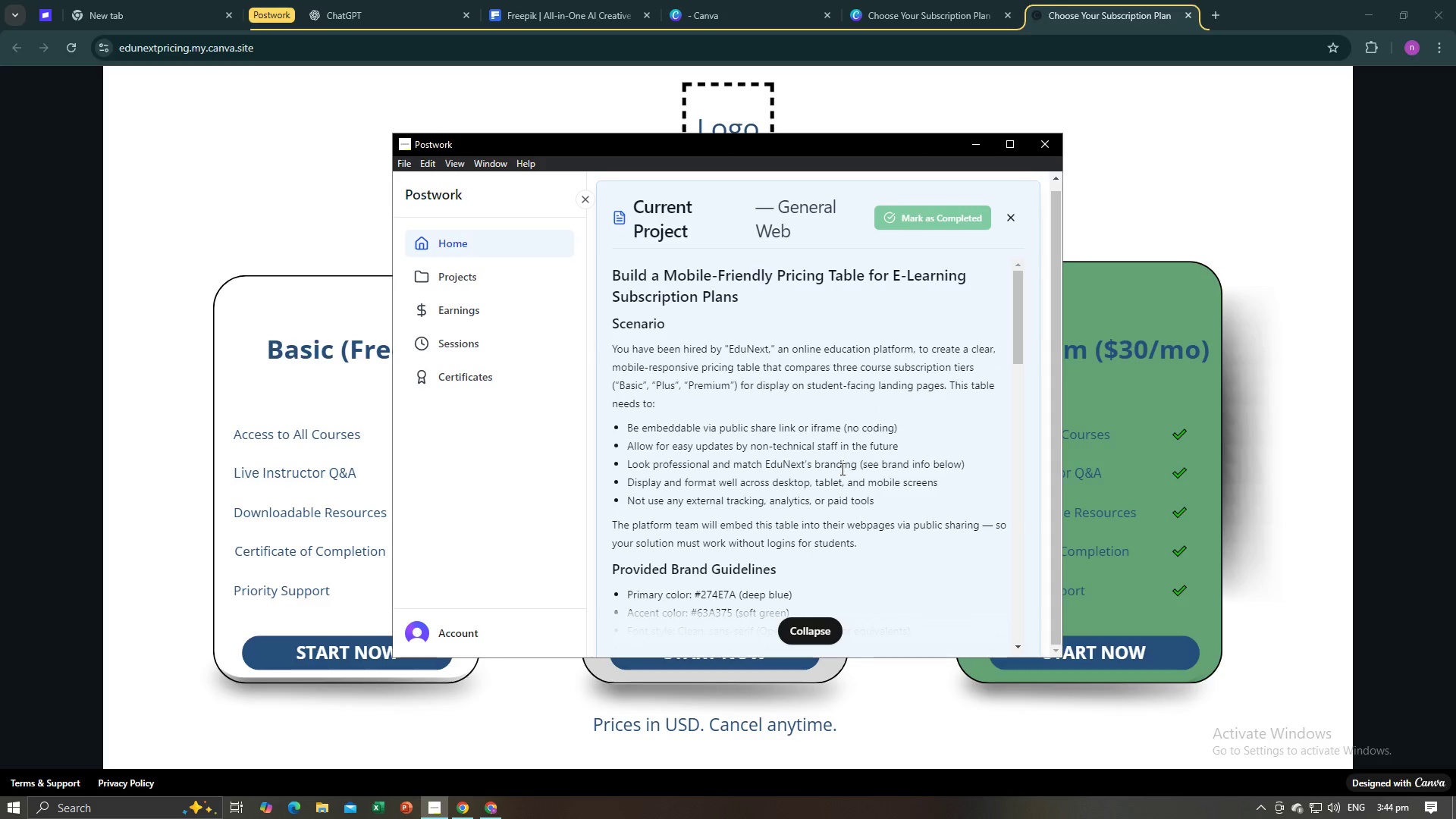 
scroll: coordinate [841, 469], scroll_direction: down, amount: 3.0
 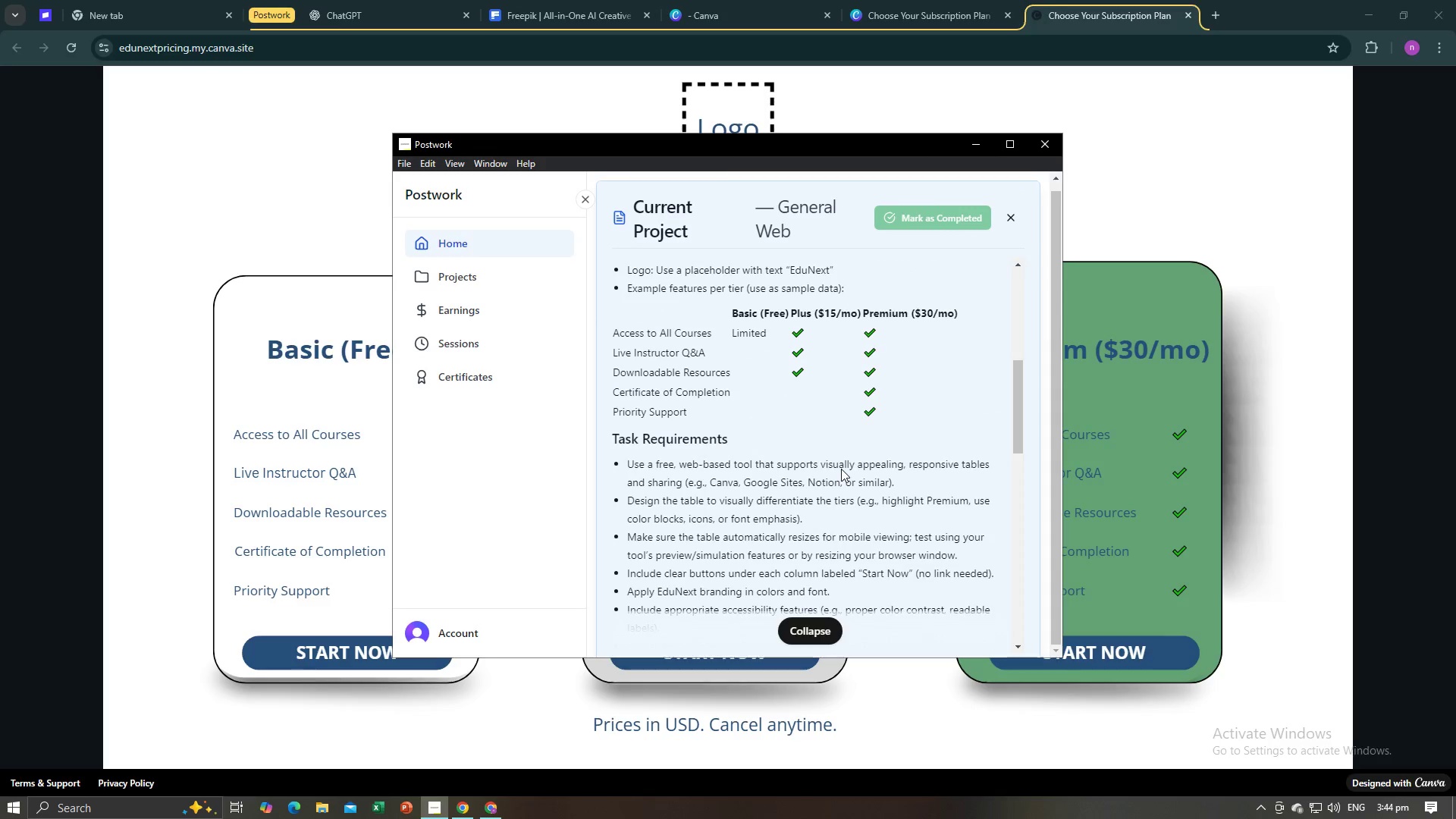 
scroll: coordinate [841, 469], scroll_direction: up, amount: 2.0
 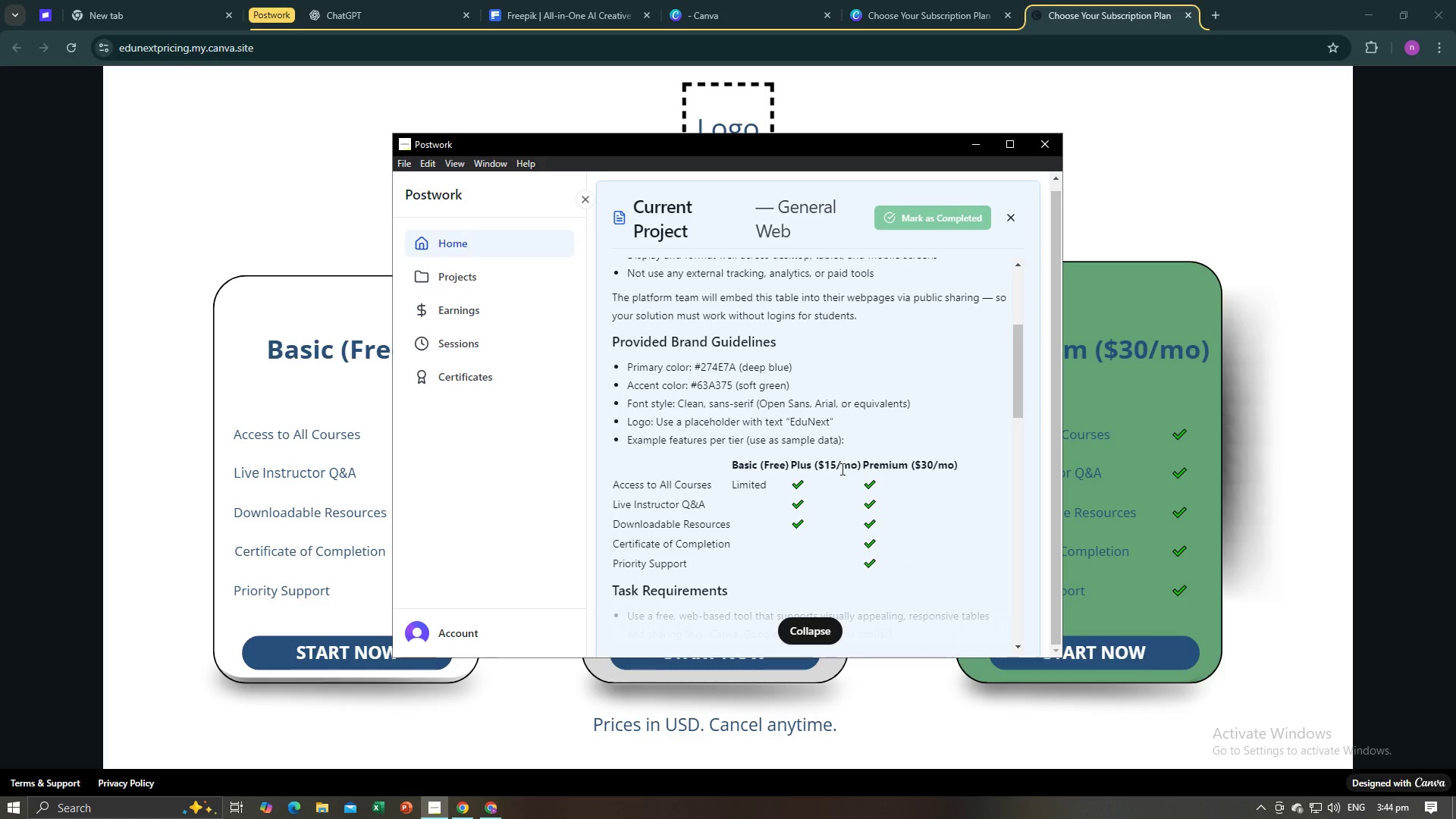 
scroll: coordinate [841, 469], scroll_direction: down, amount: 3.0
 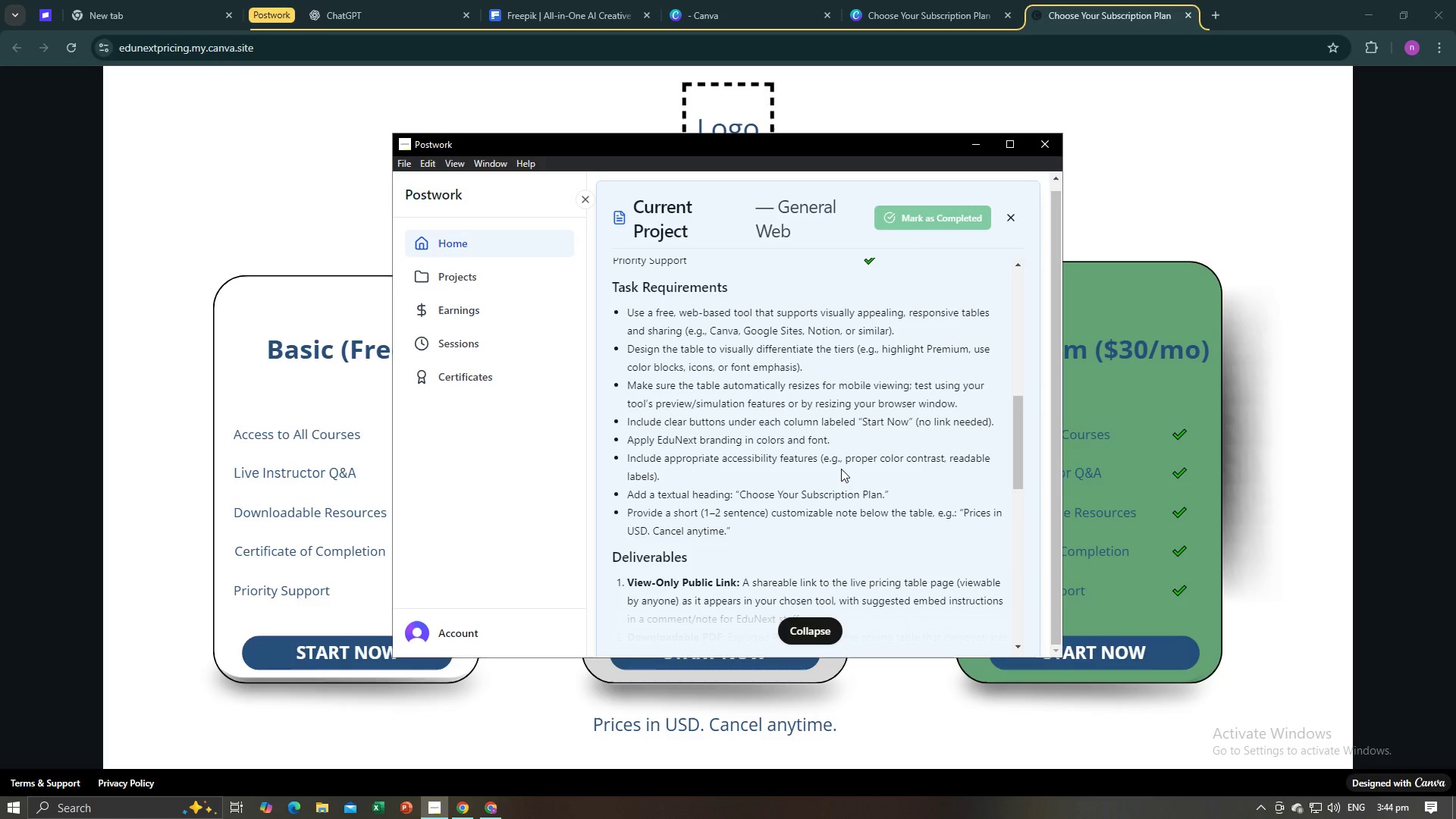 
wait(9.02)
 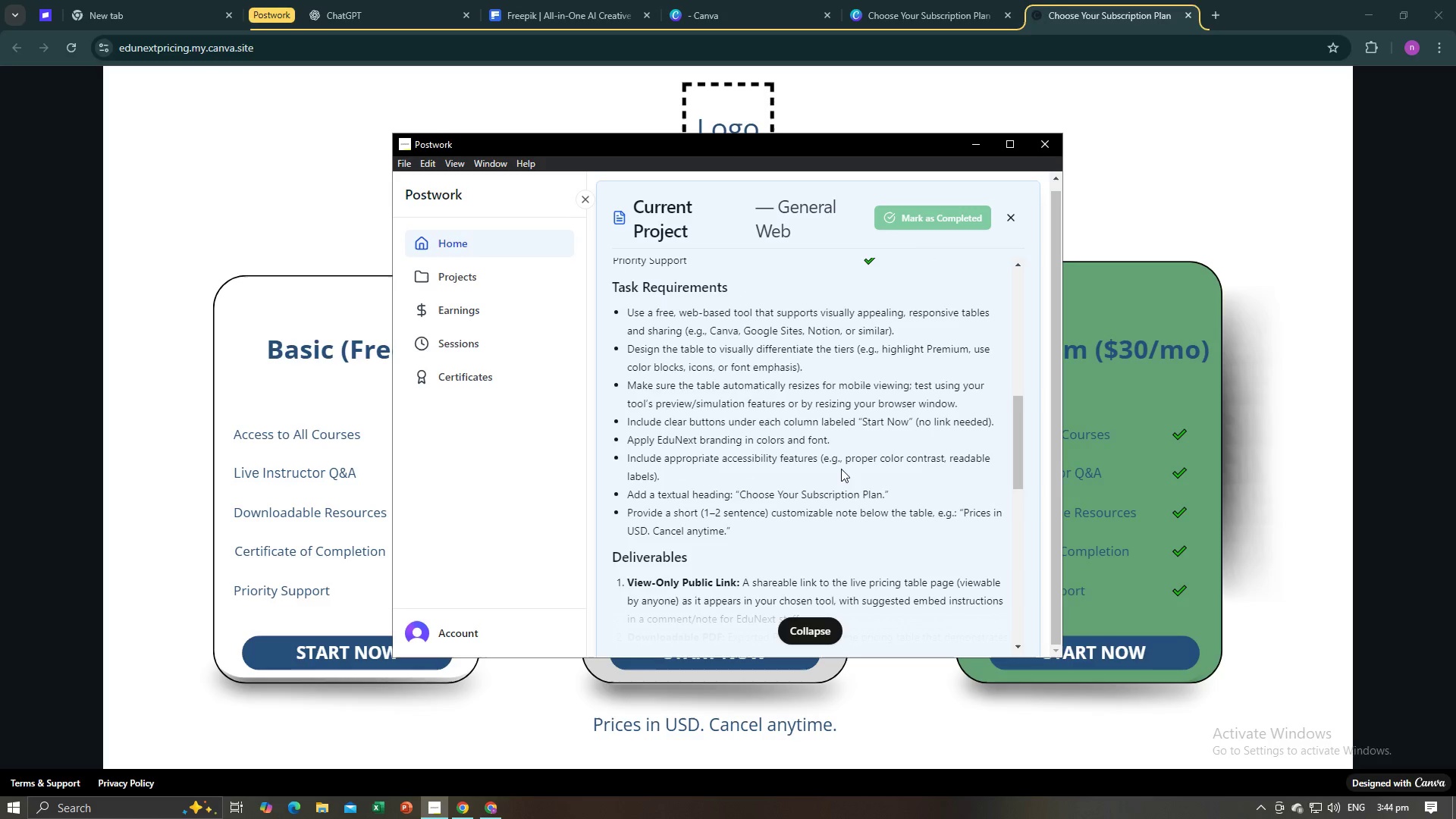 
scroll: coordinate [843, 467], scroll_direction: down, amount: 2.0
 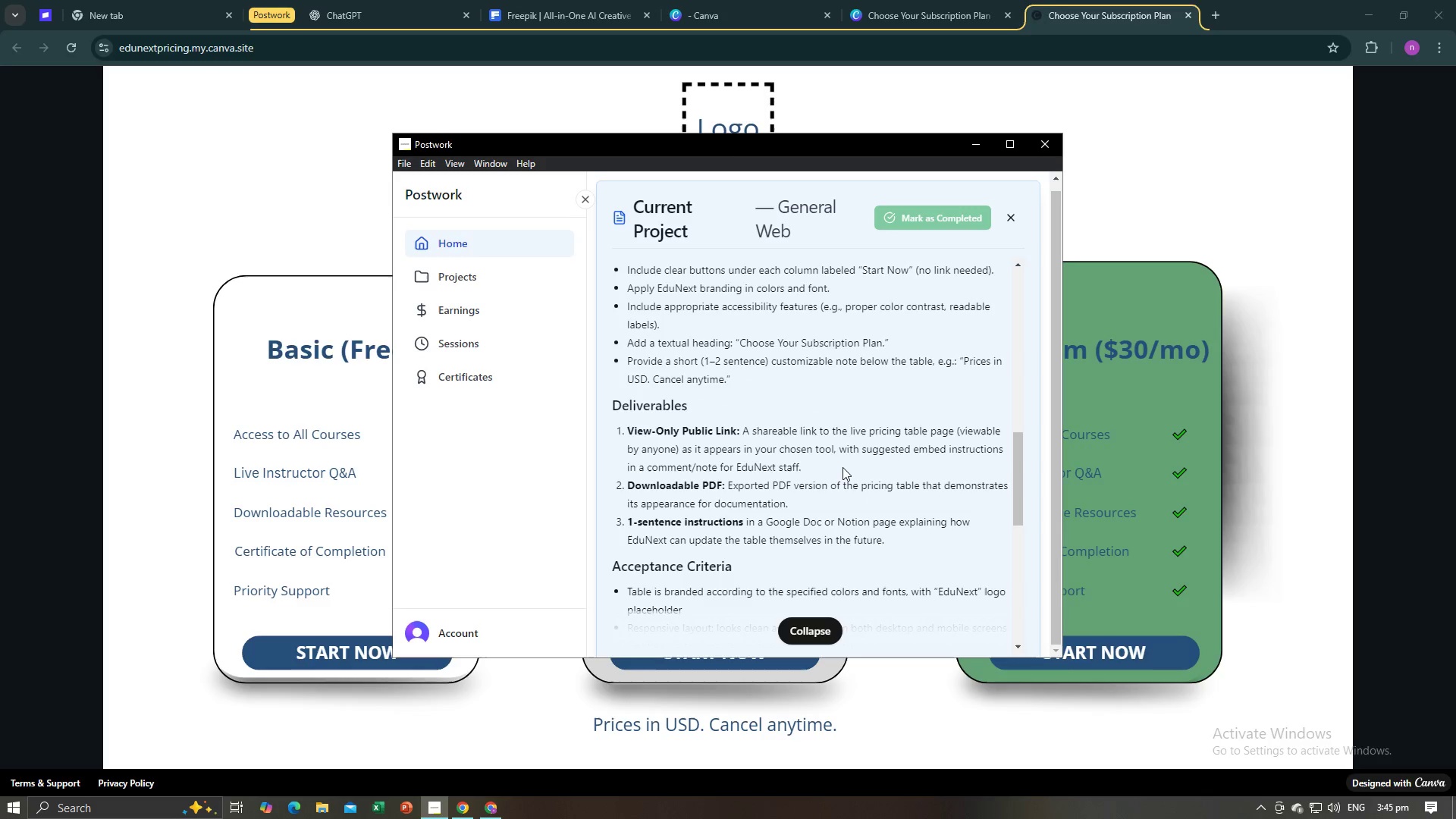 
key(Alt+AltLeft)
 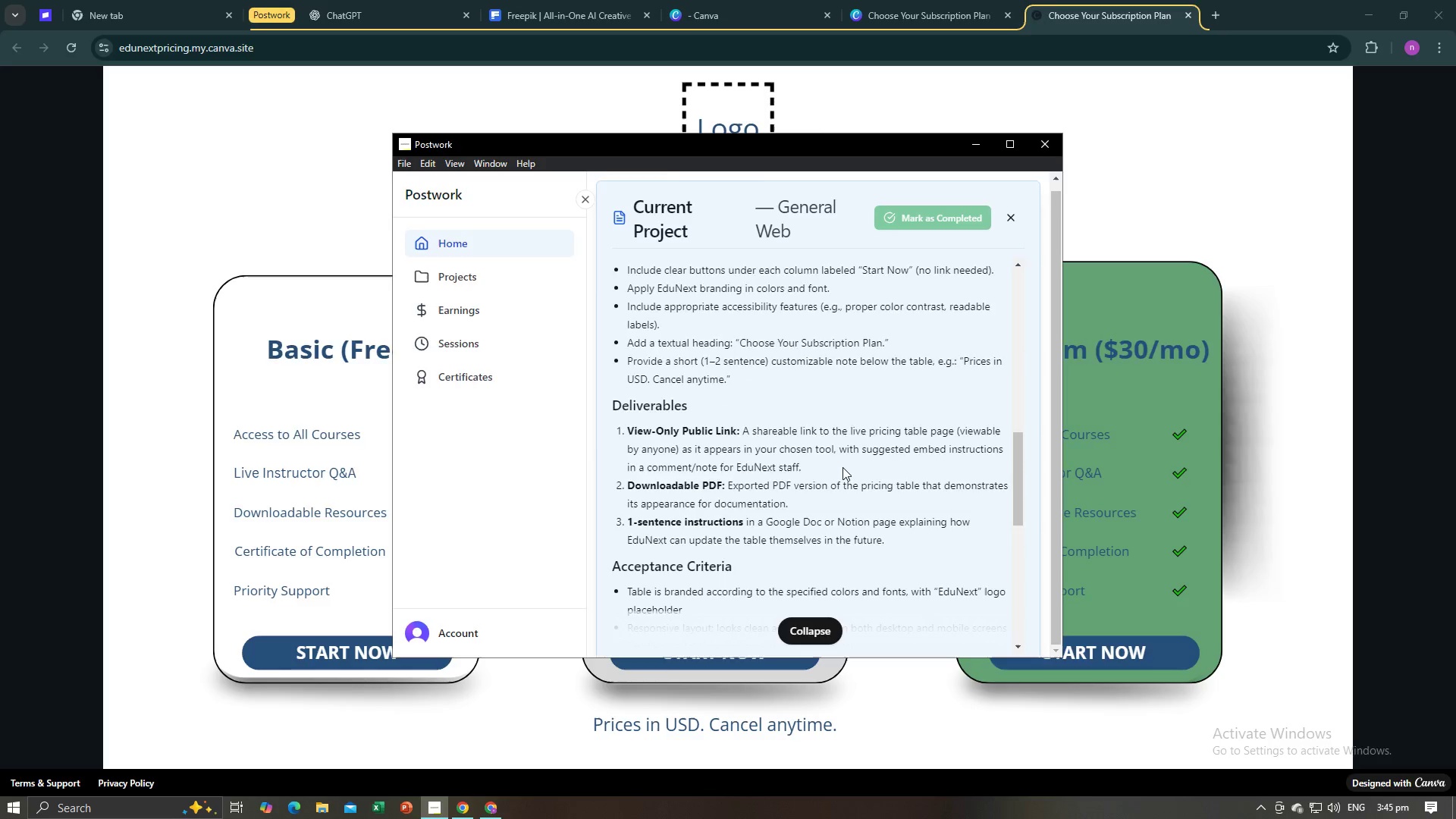 
key(Alt+Tab)
 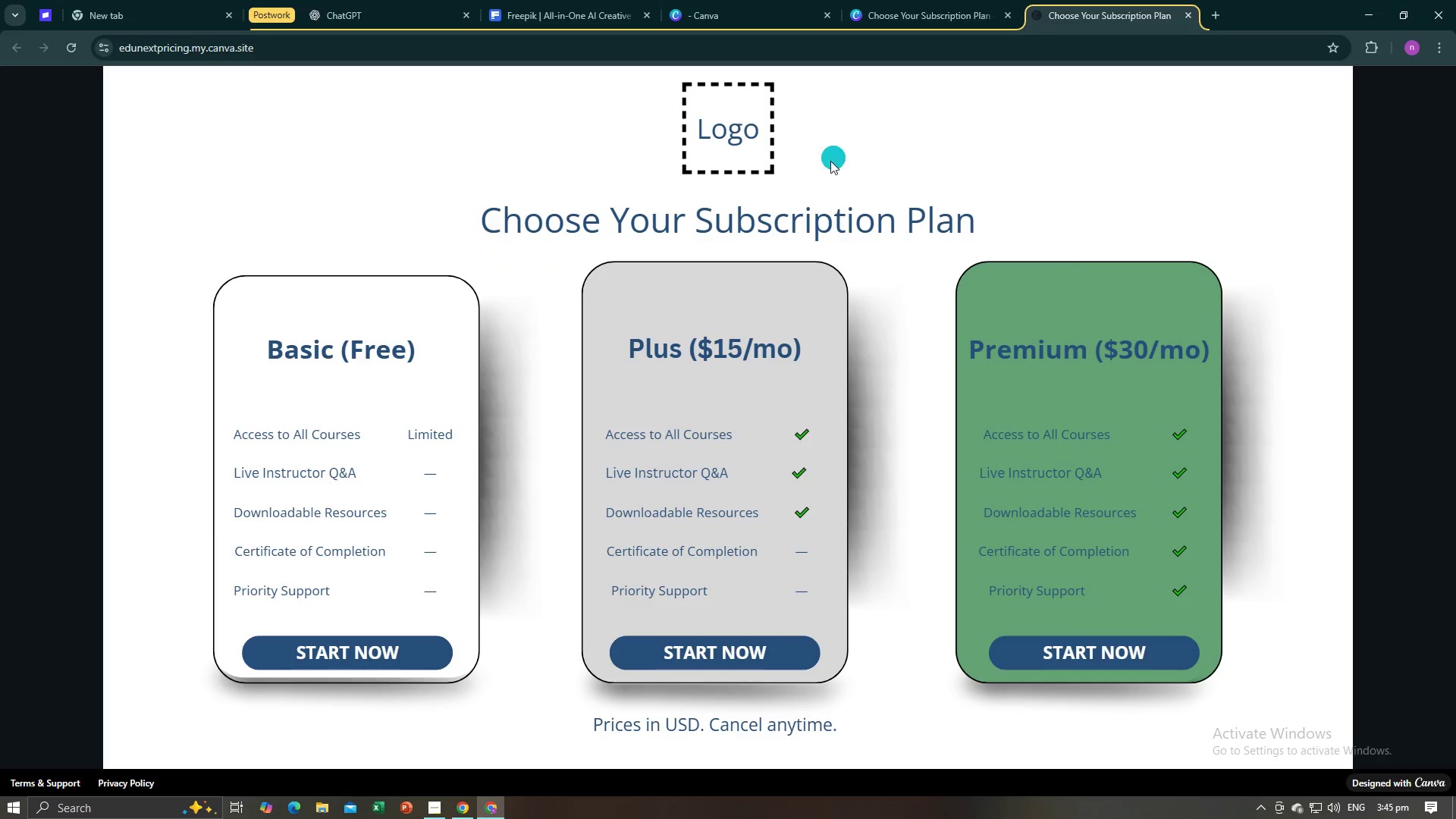 
key(Alt+AltLeft)
 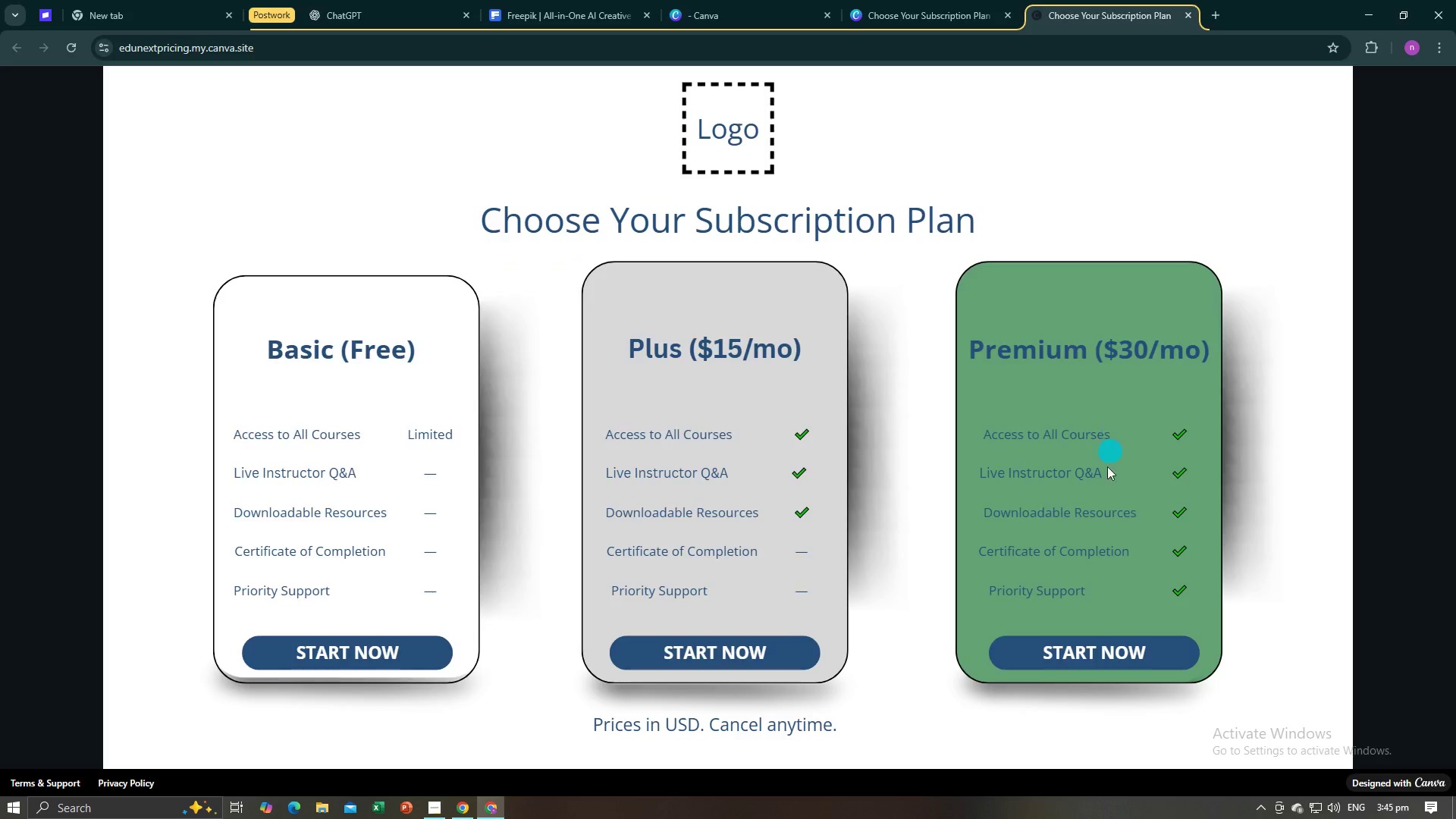 
key(Alt+Tab)